 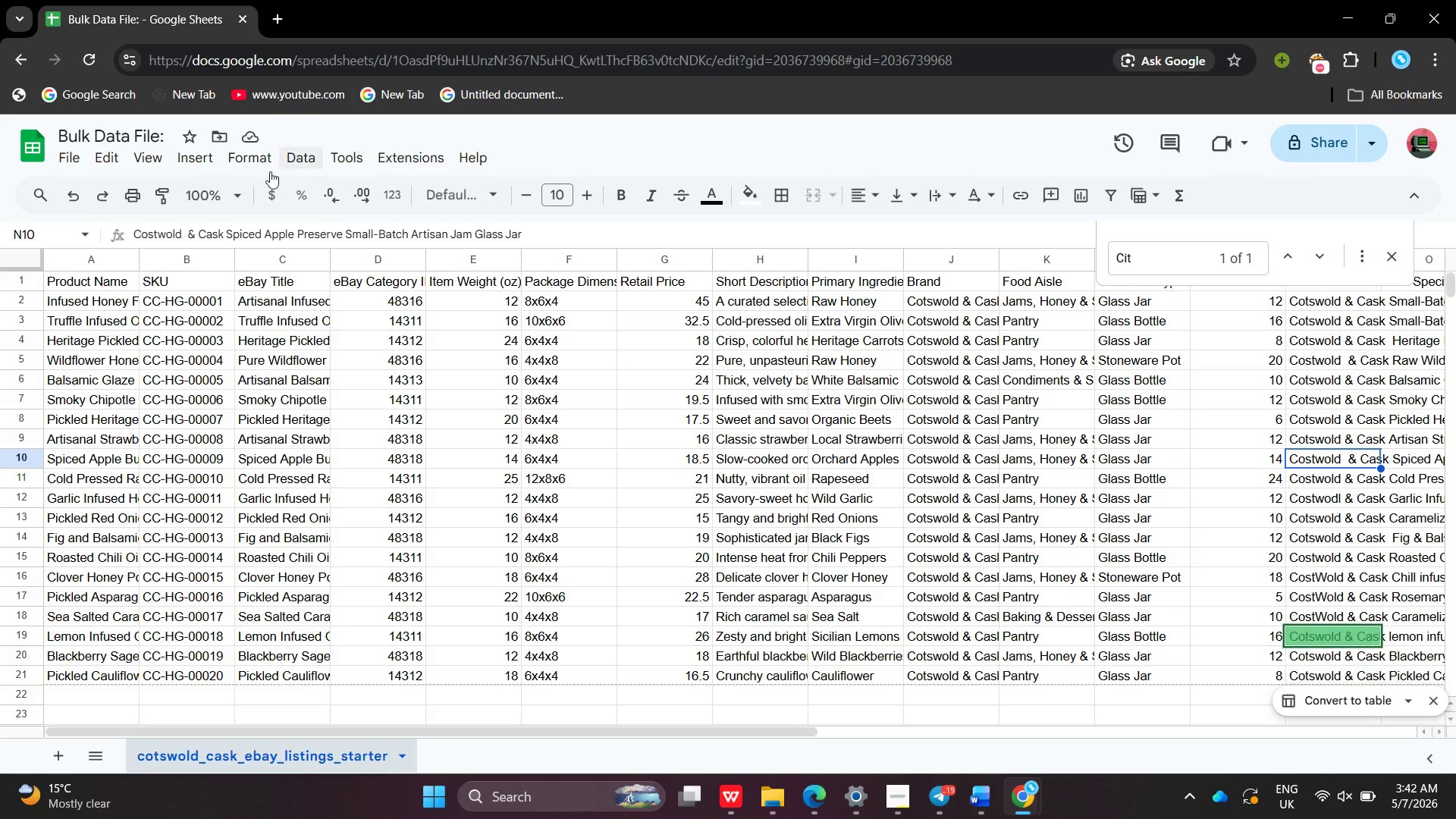 
left_click([66, 159])
 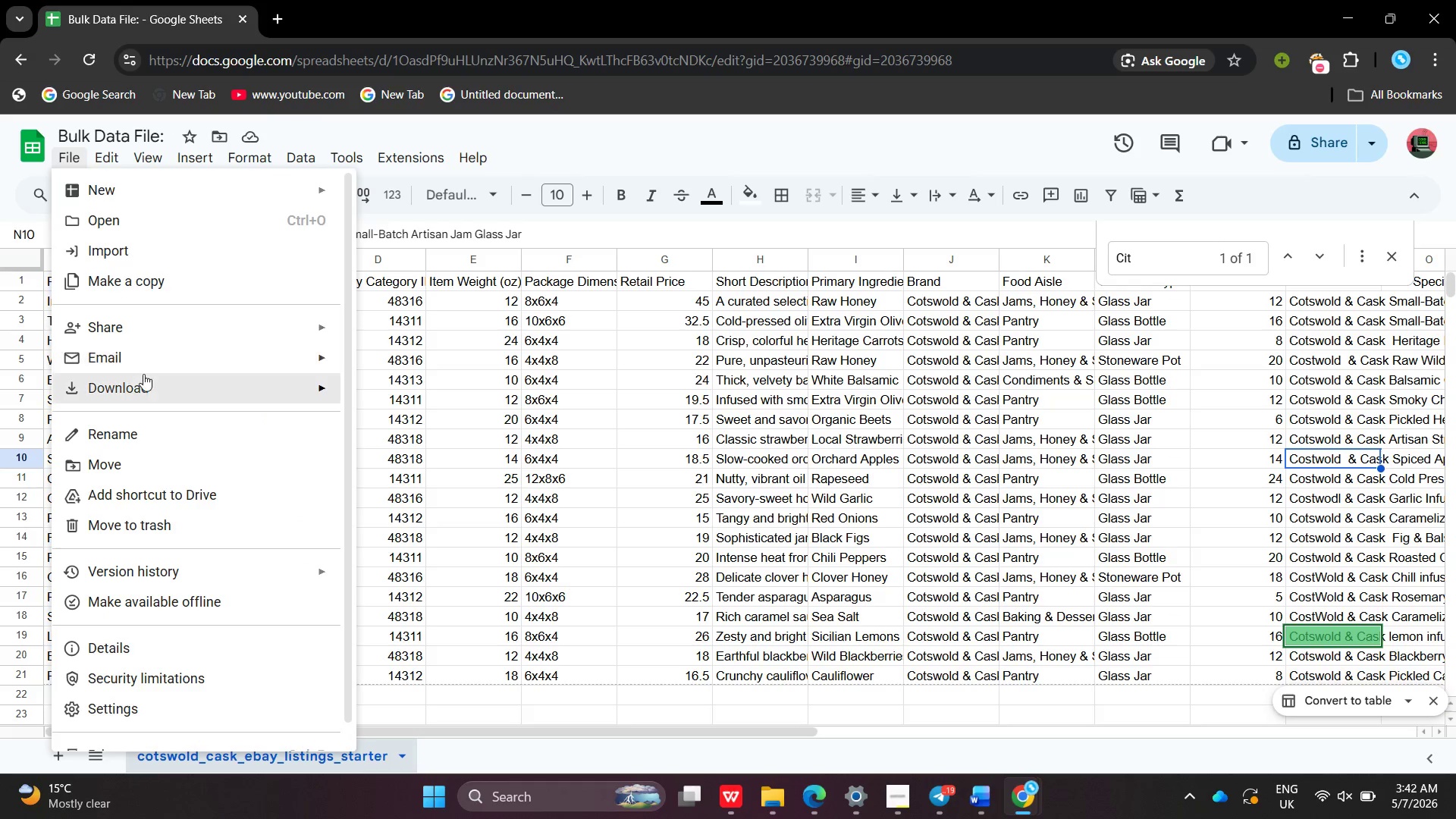 
left_click([143, 374])
 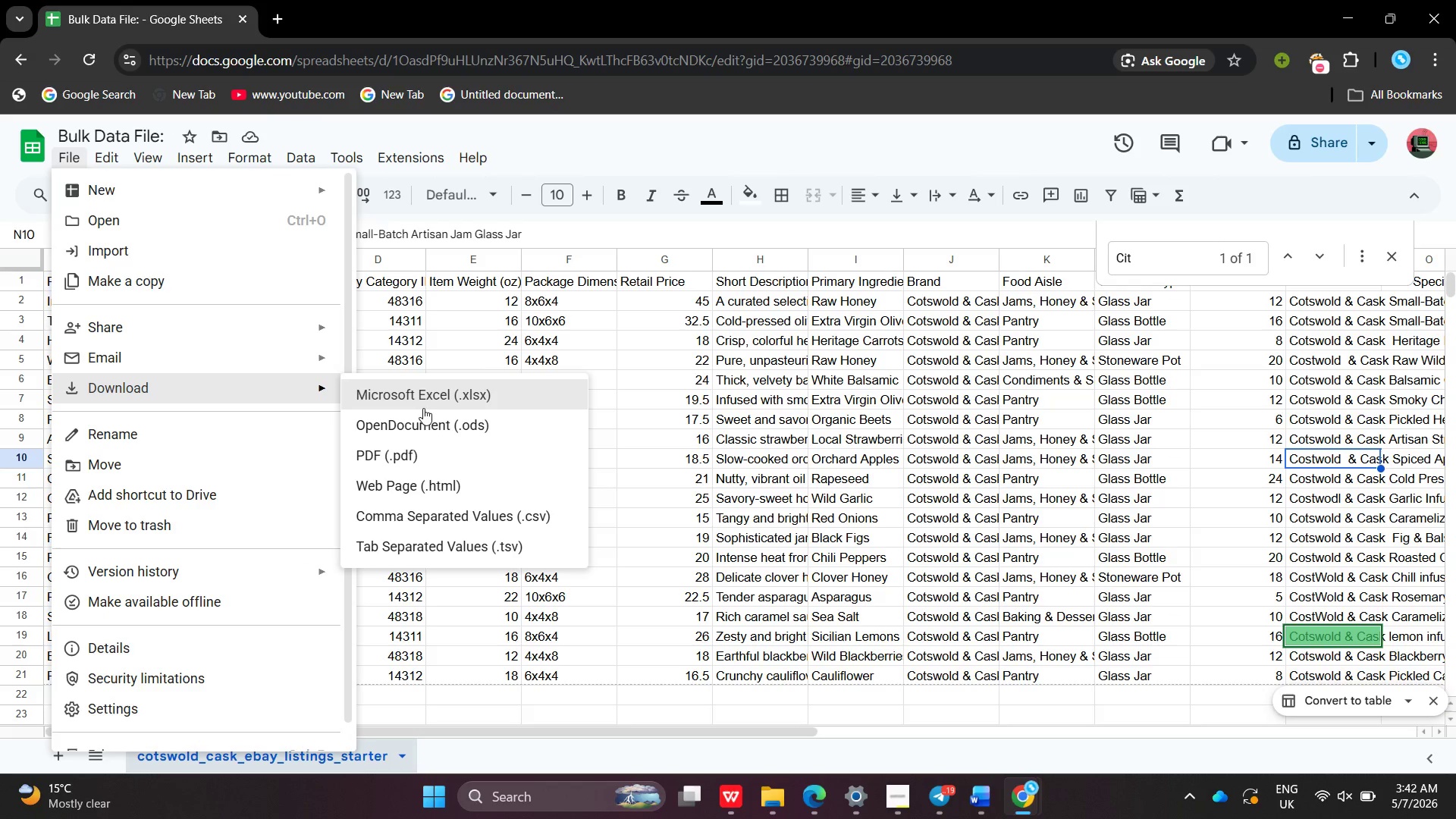 
left_click([422, 406])
 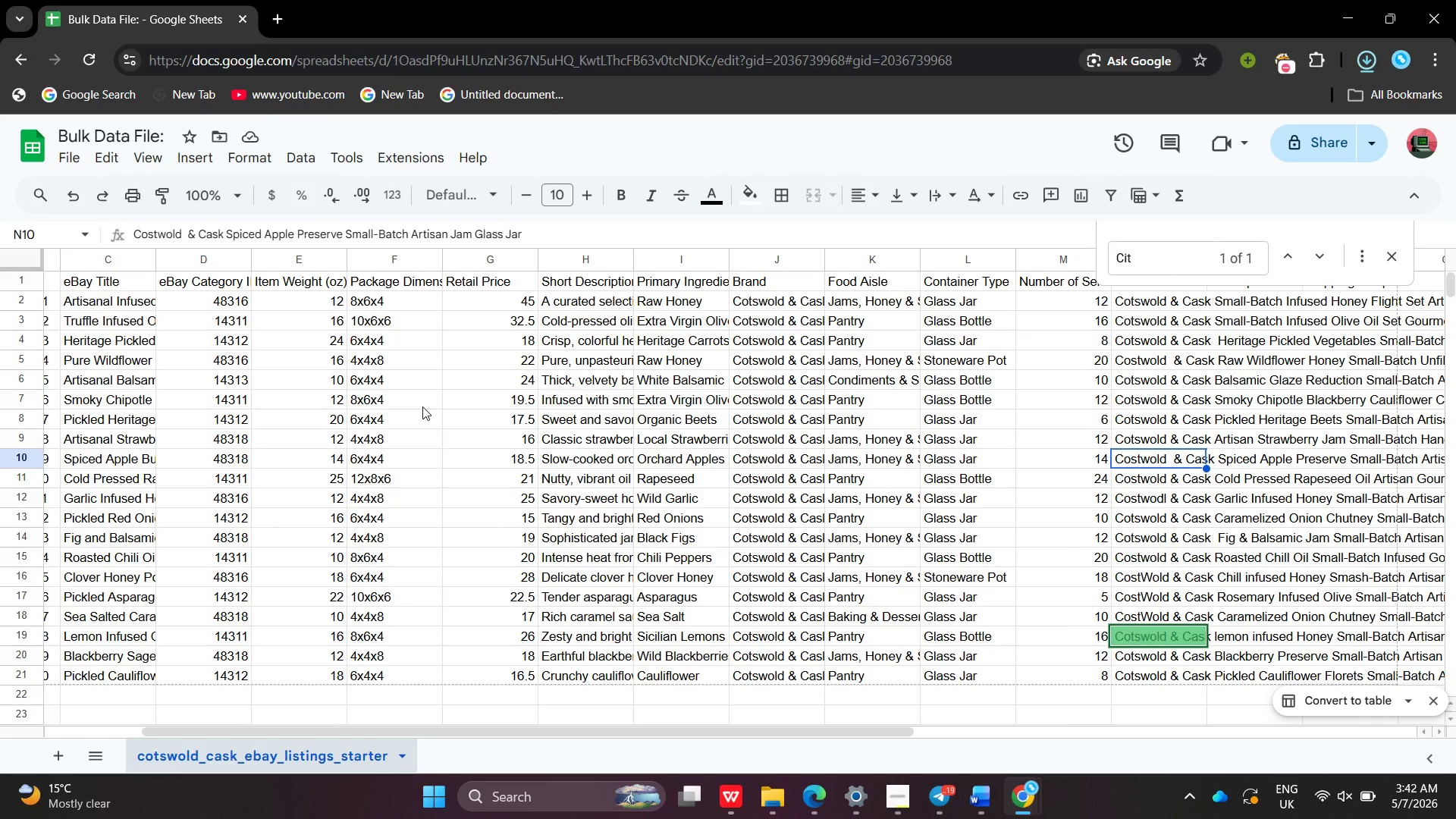 
wait(9.34)
 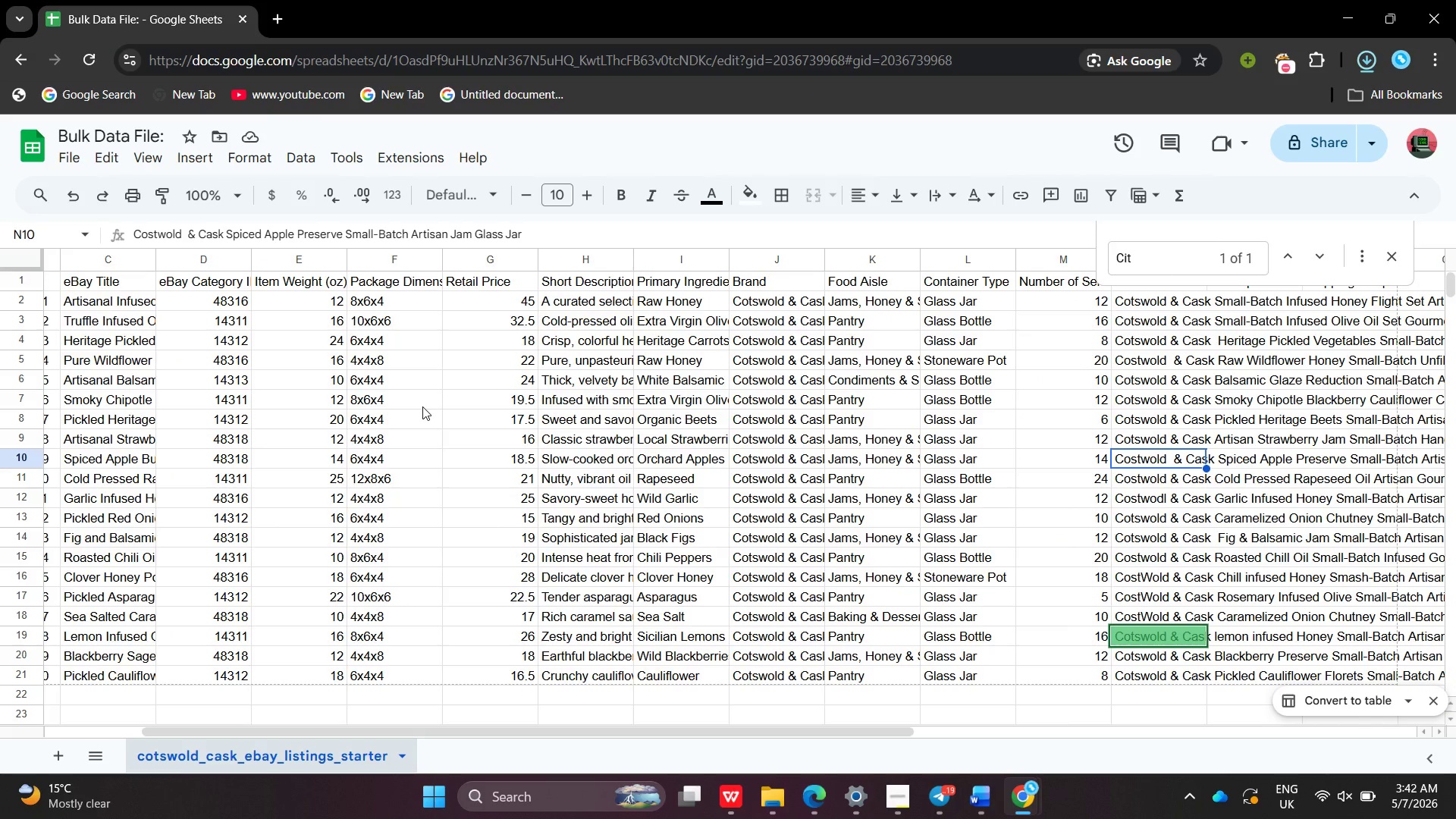 
left_click([620, 298])
 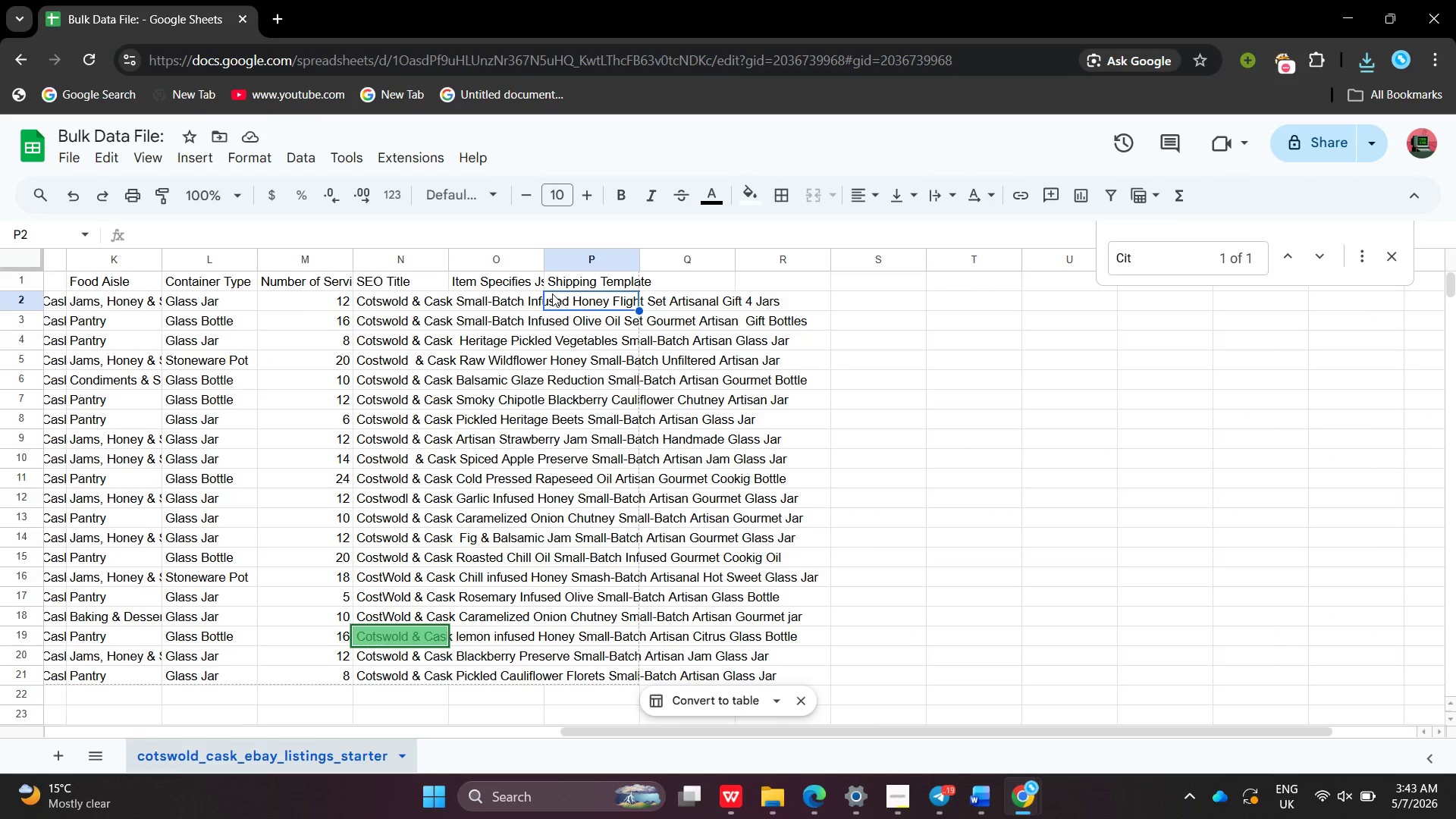 
double_click([595, 275])
 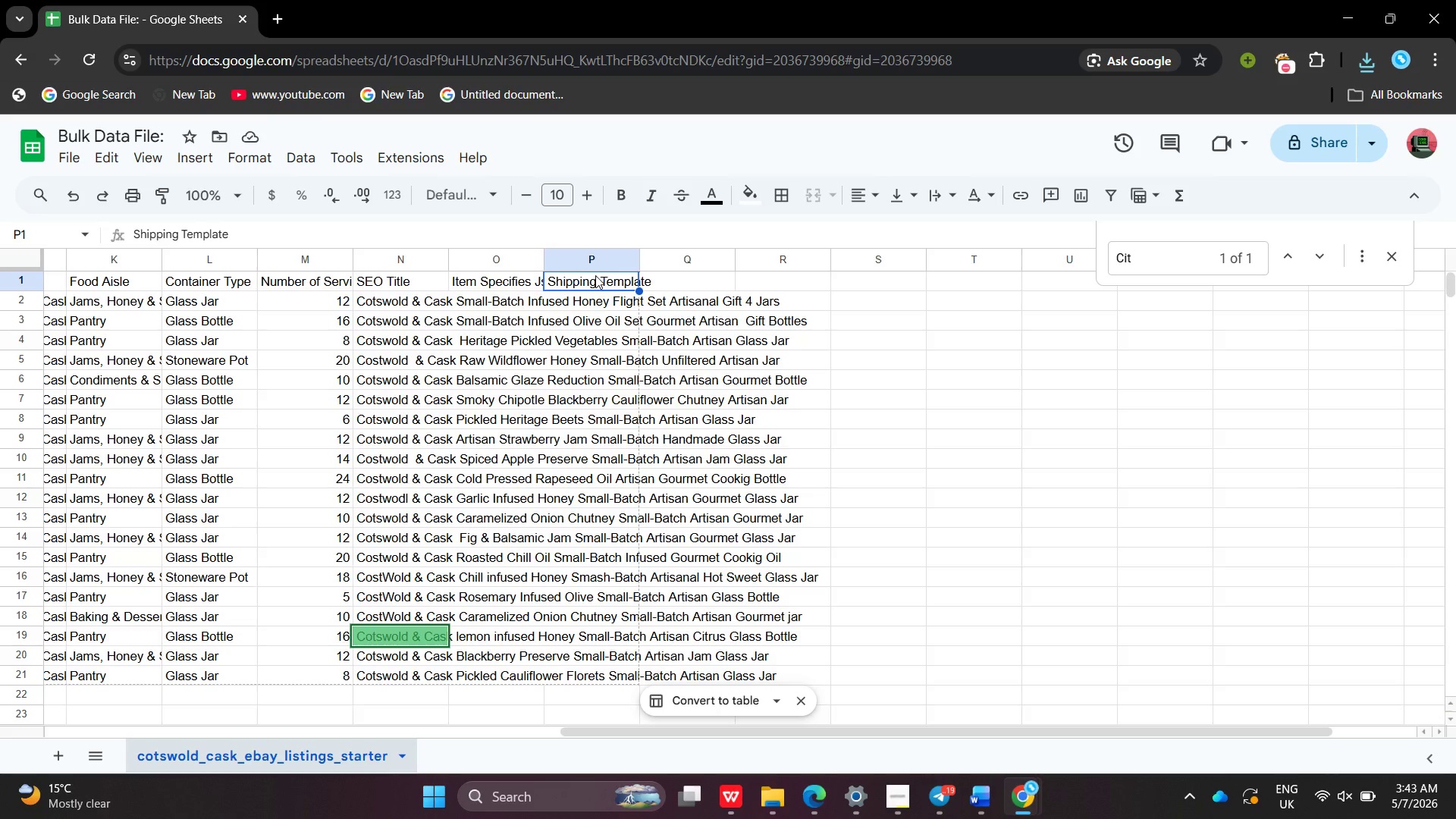 
triple_click([595, 275])
 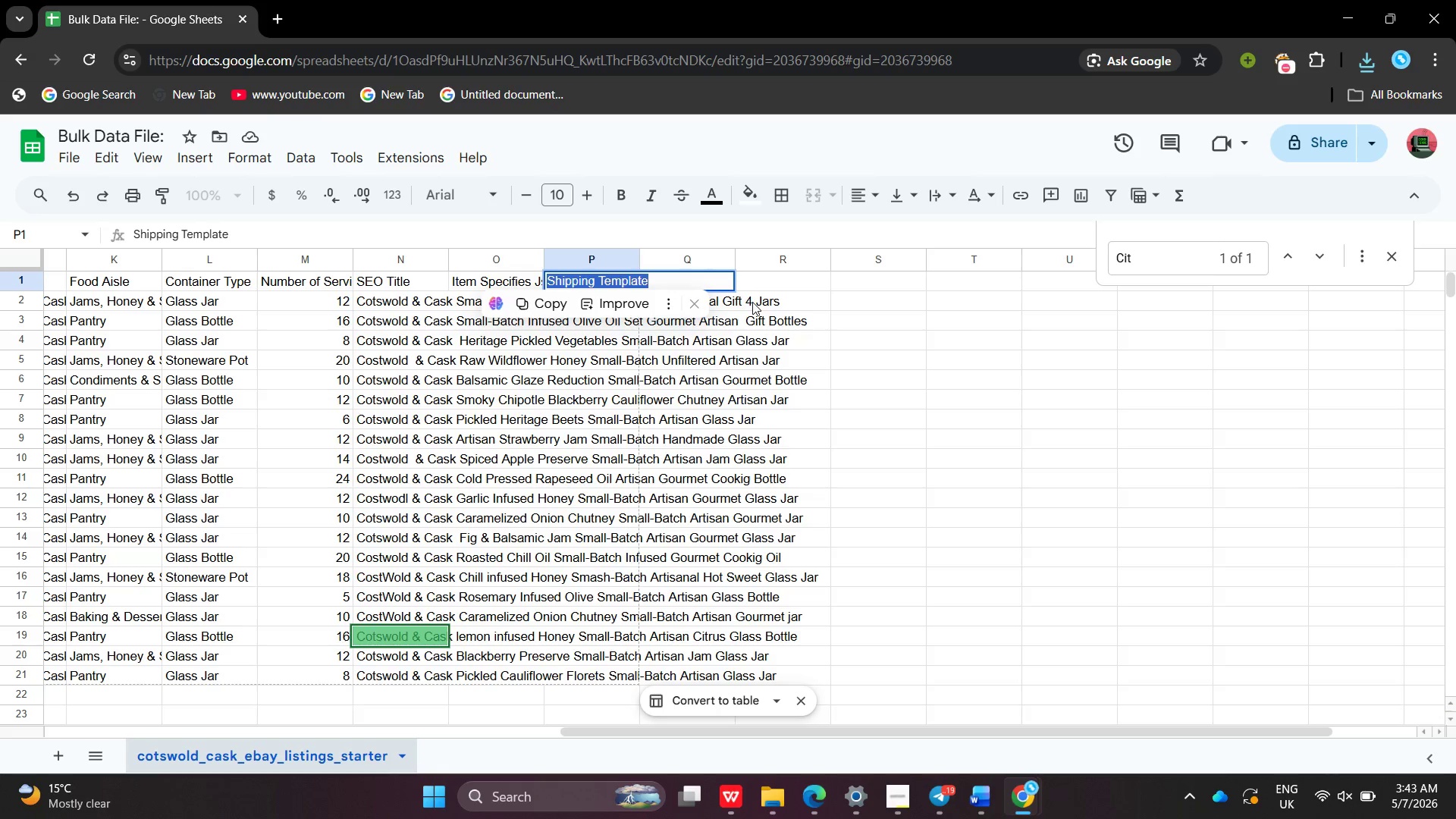 
double_click([752, 302])
 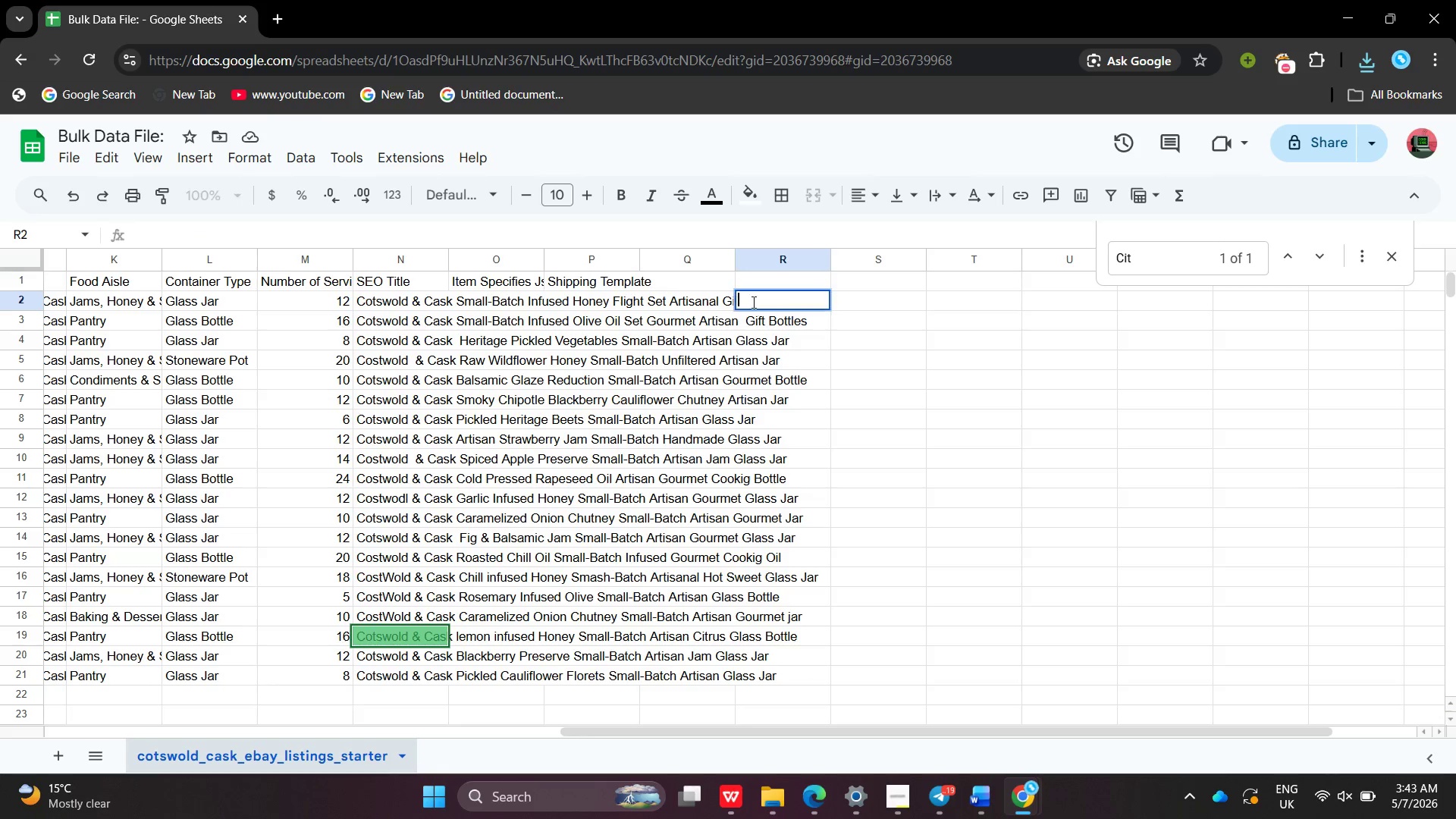 
triple_click([752, 302])
 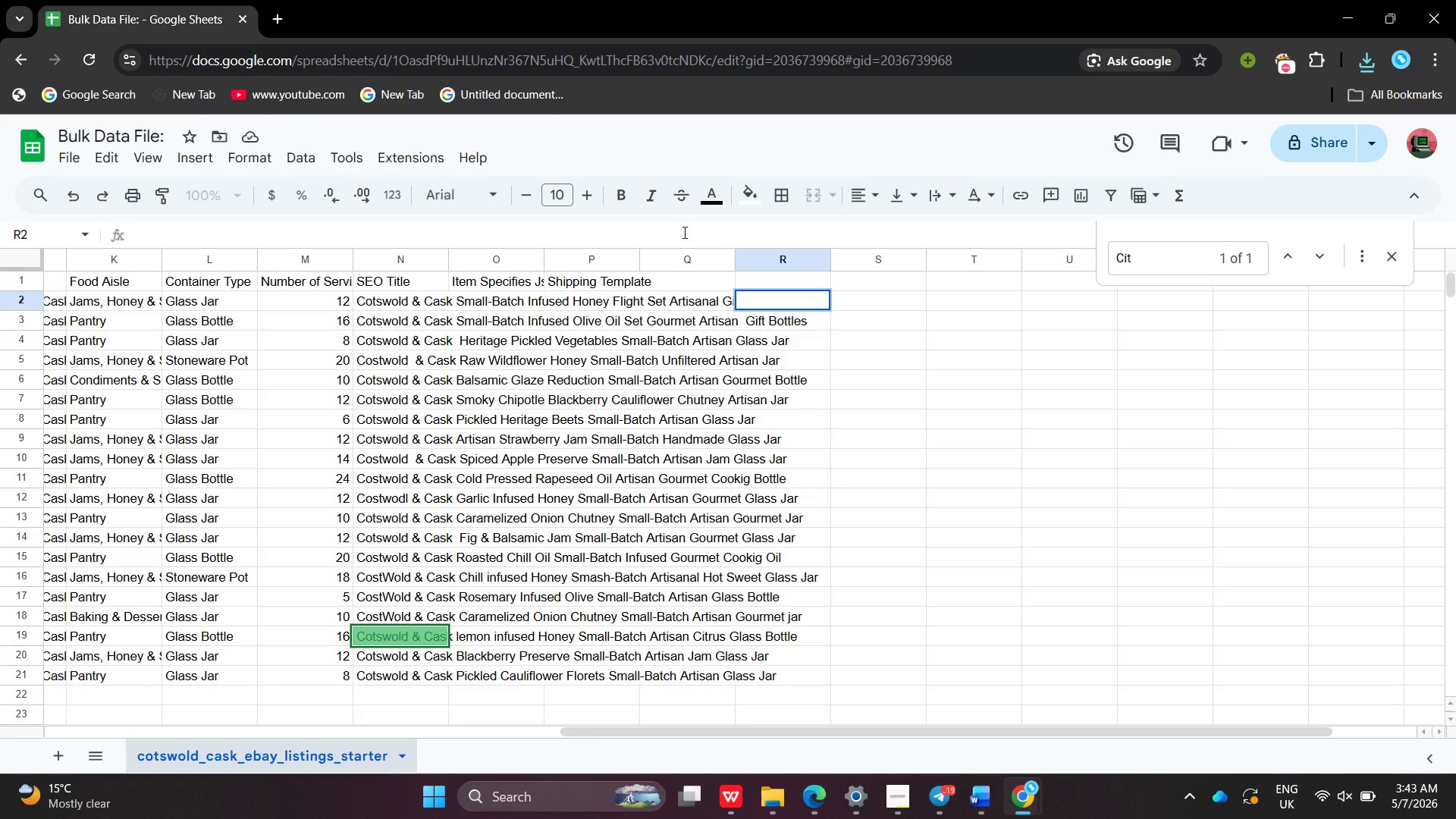 
left_click([683, 233])
 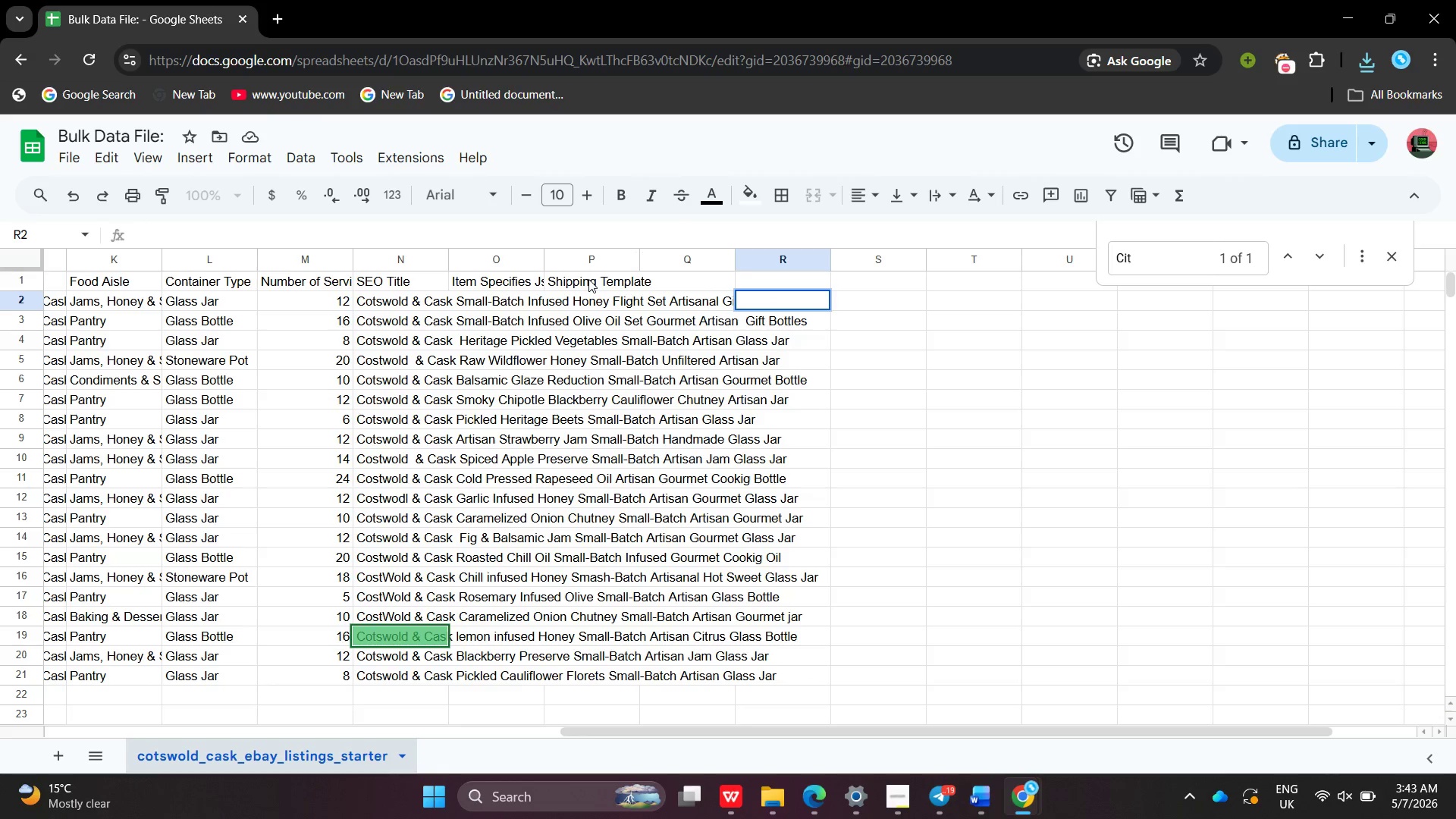 
double_click([588, 279])
 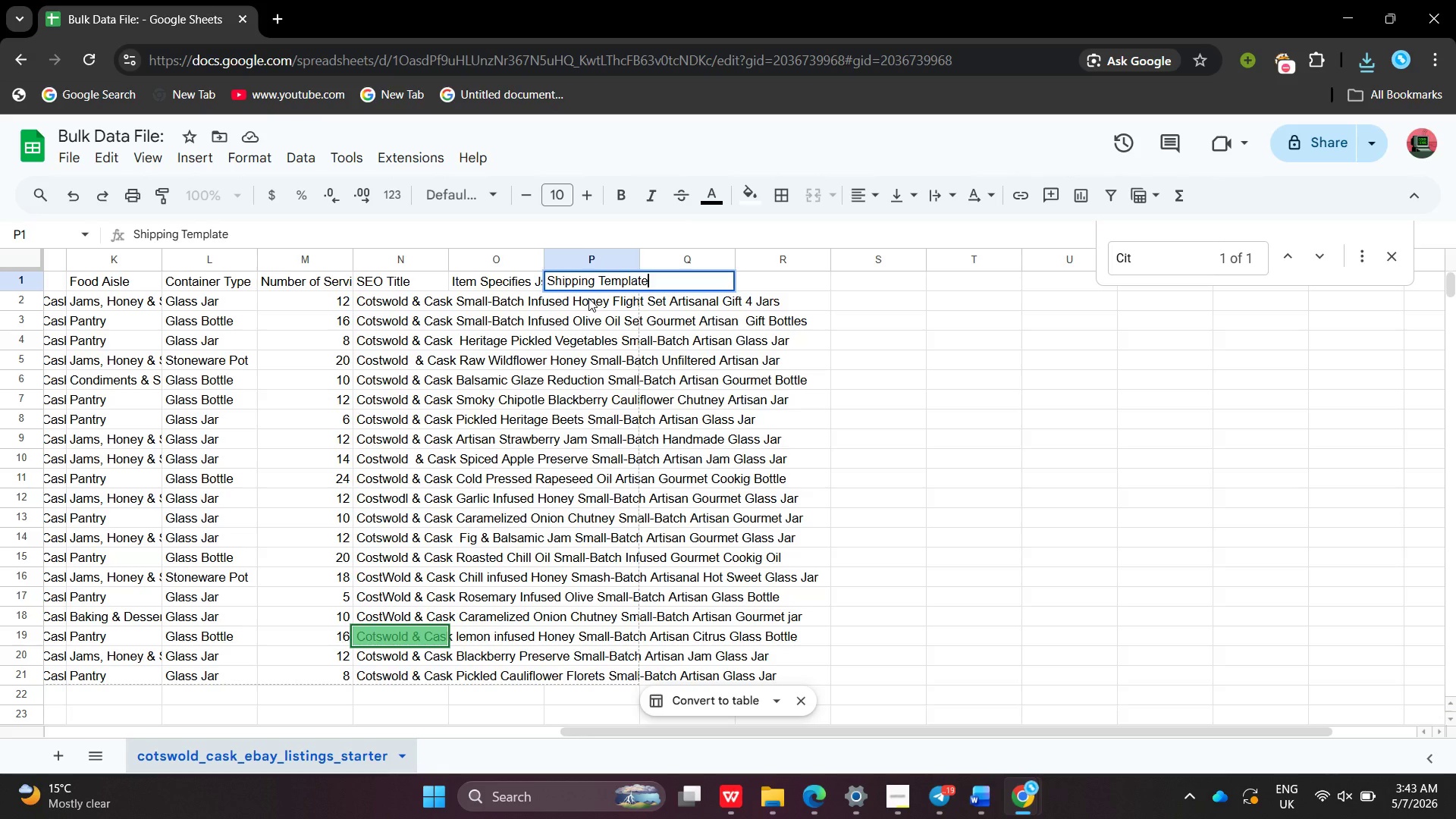 
double_click([588, 298])
 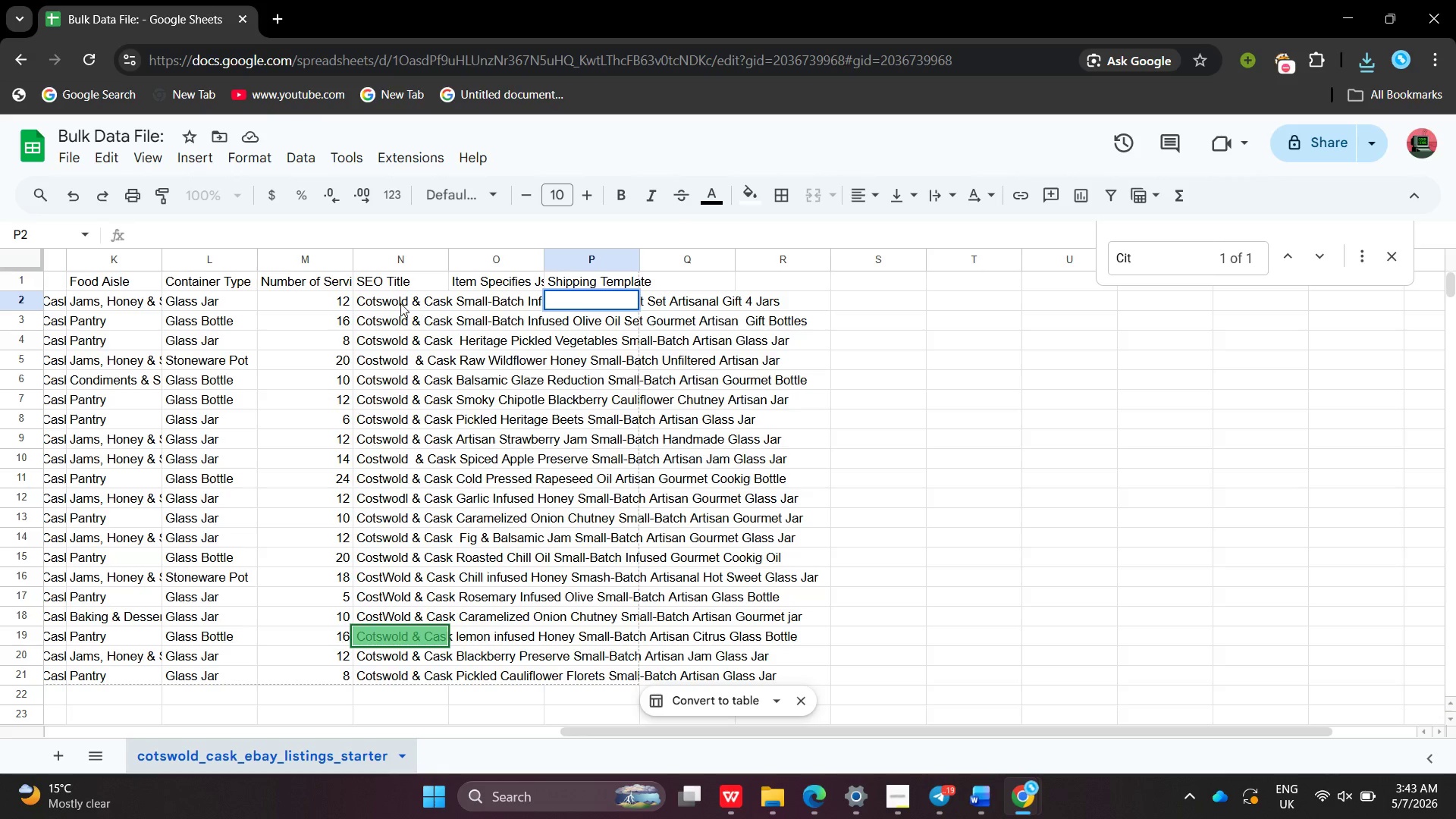 
double_click([389, 302])
 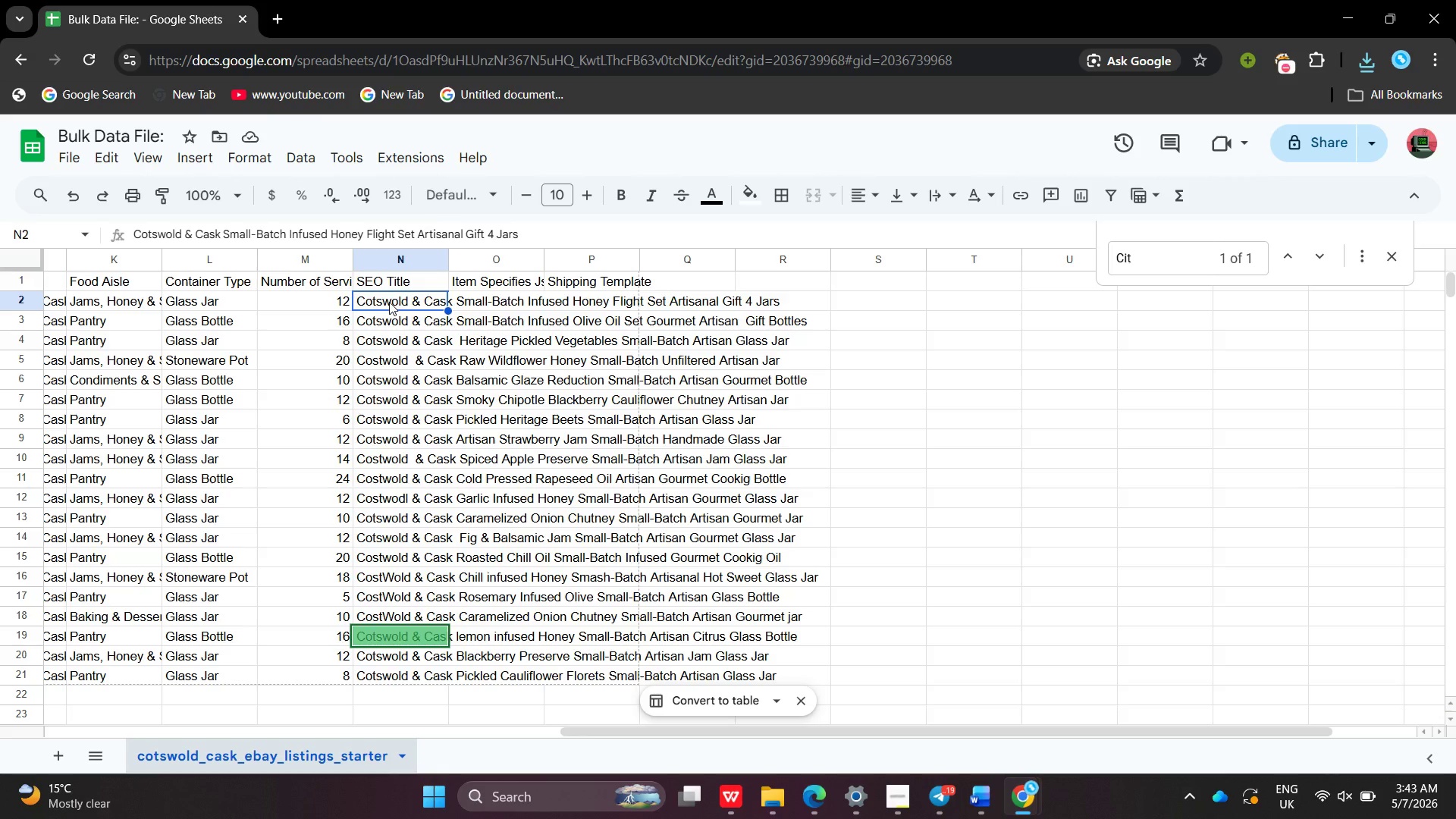 
triple_click([389, 302])
 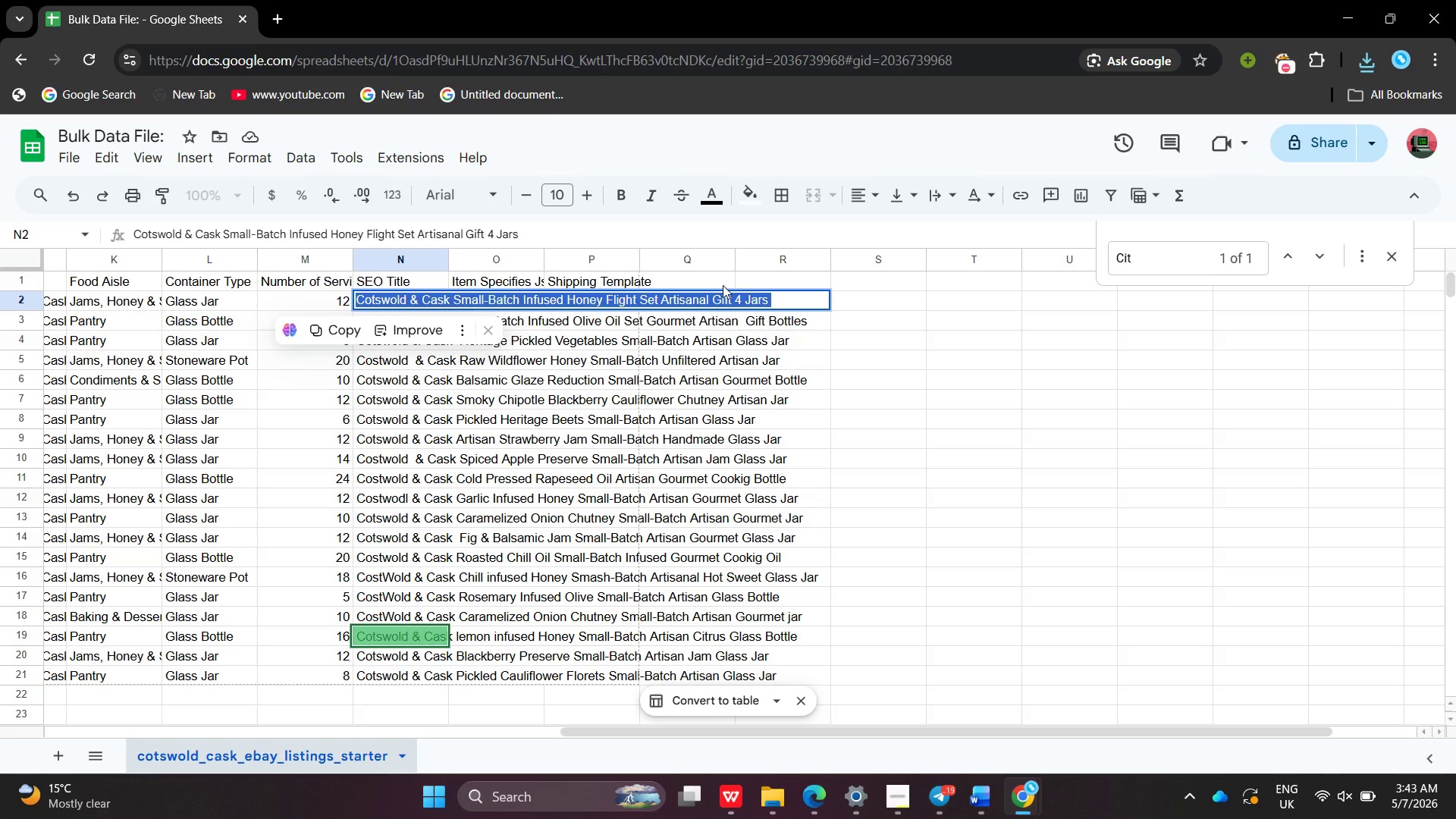 
left_click([739, 274])
 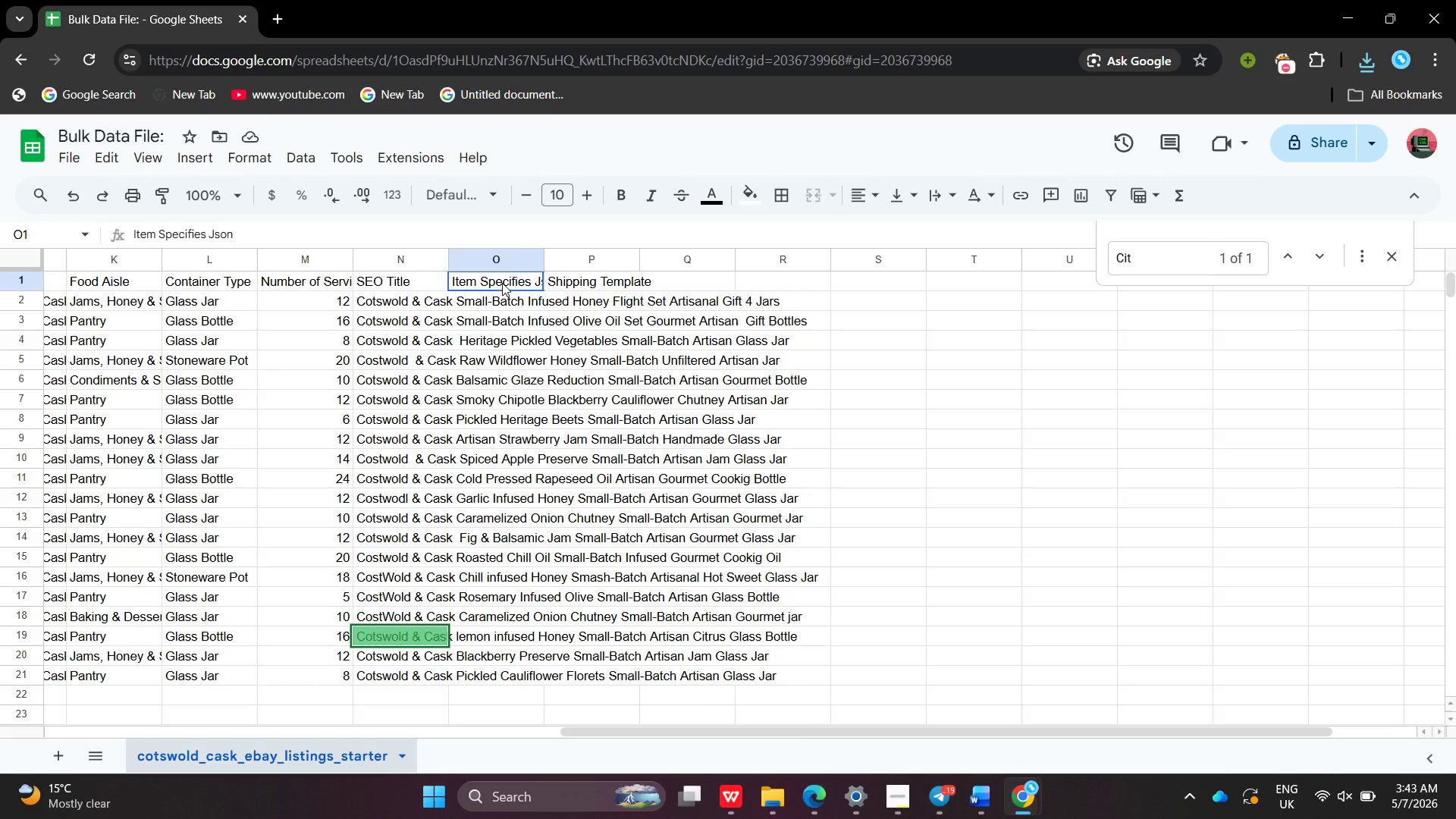 
double_click([502, 283])
 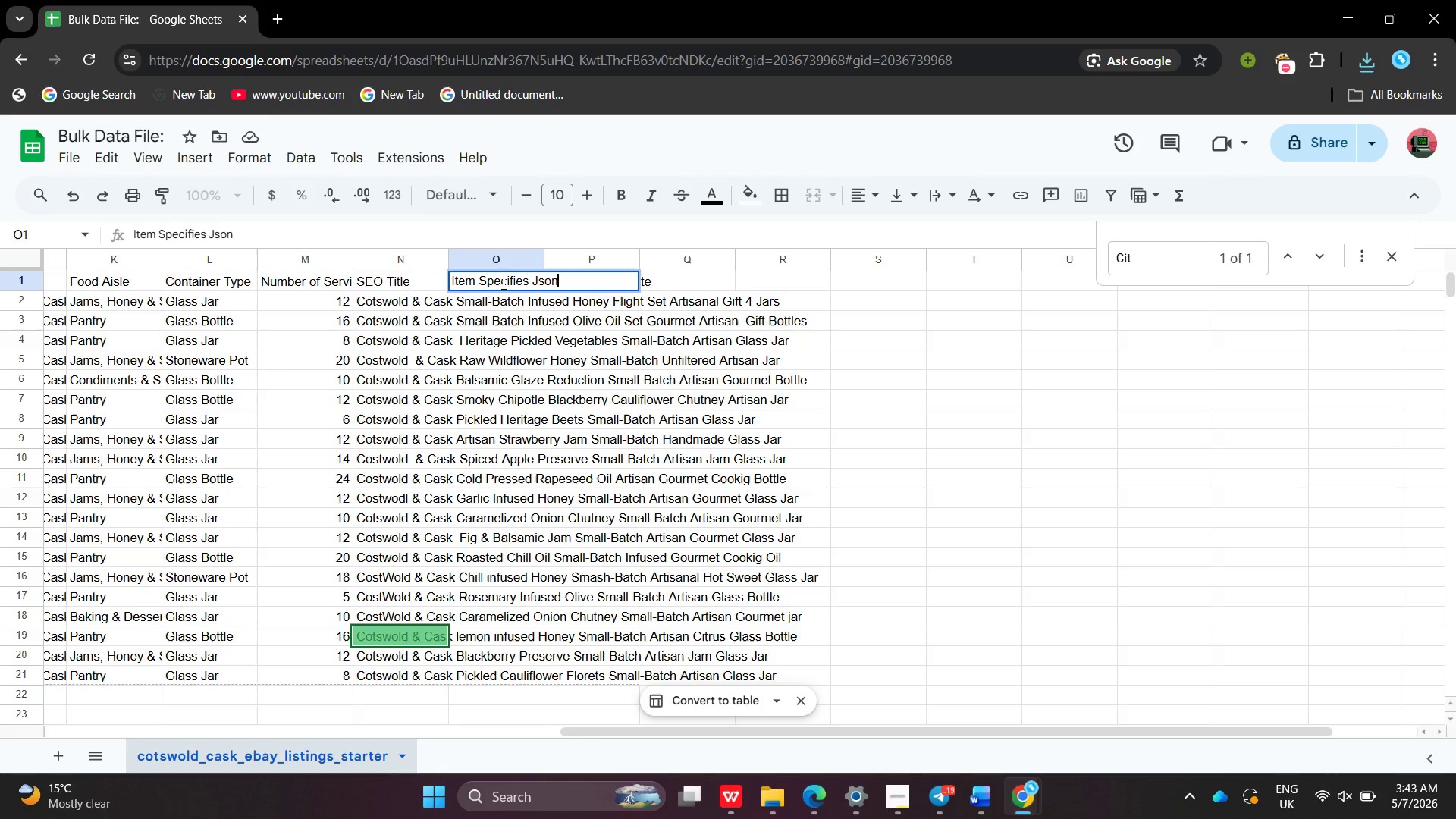 
right_click([502, 283])
 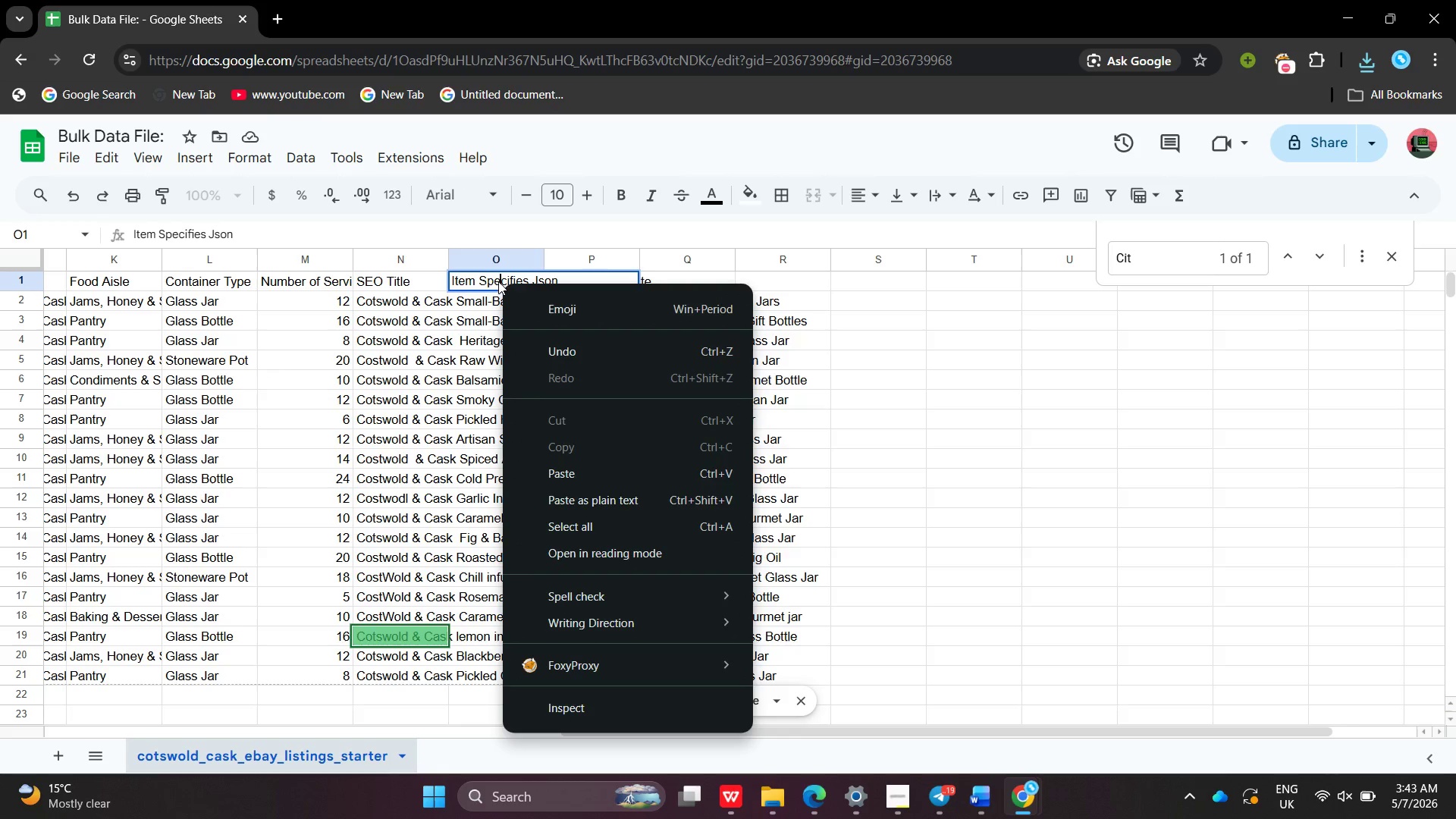 
left_click([491, 278])
 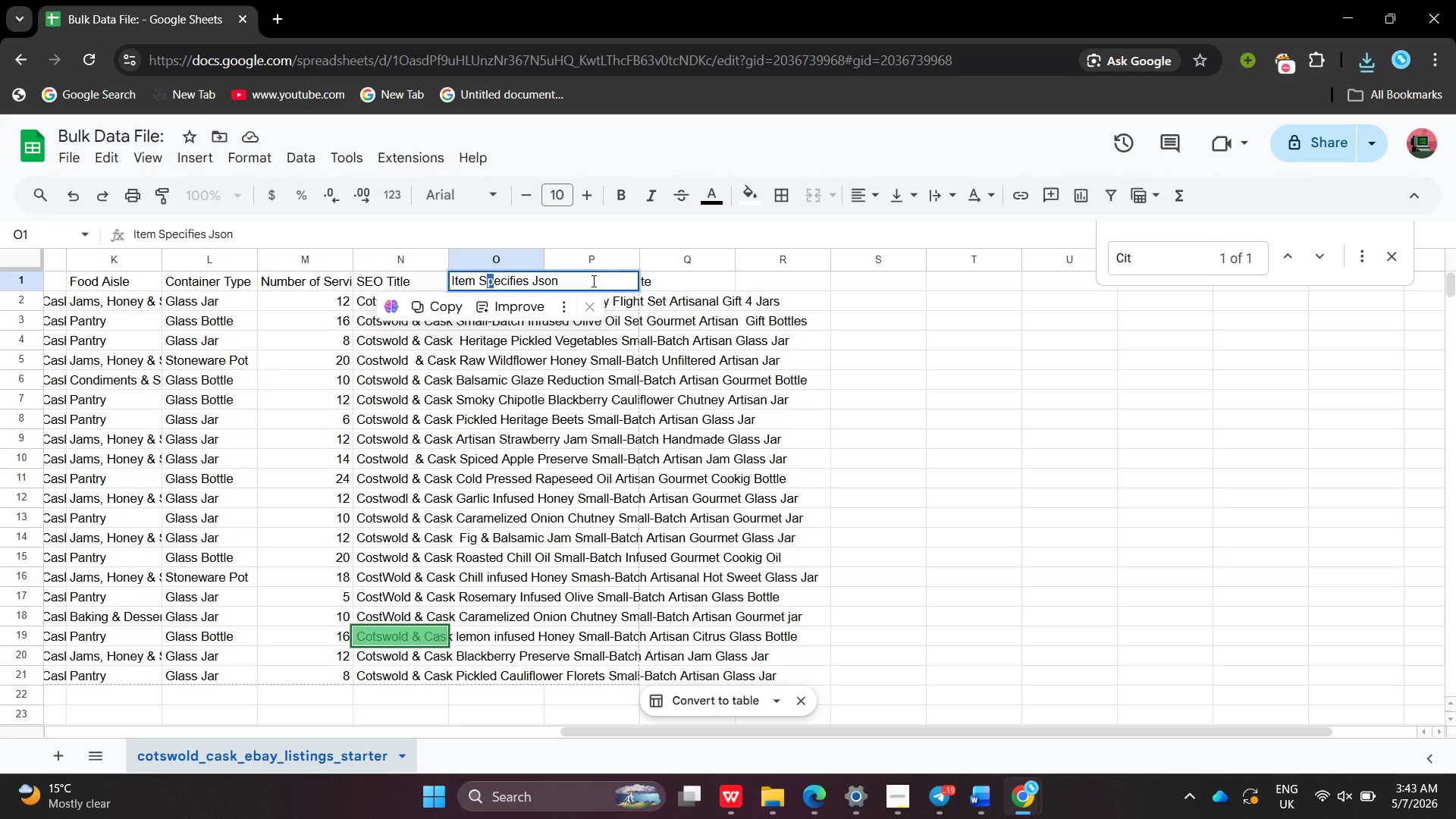 
left_click_drag(start_coordinate=[592, 281], to_coordinate=[409, 273])
 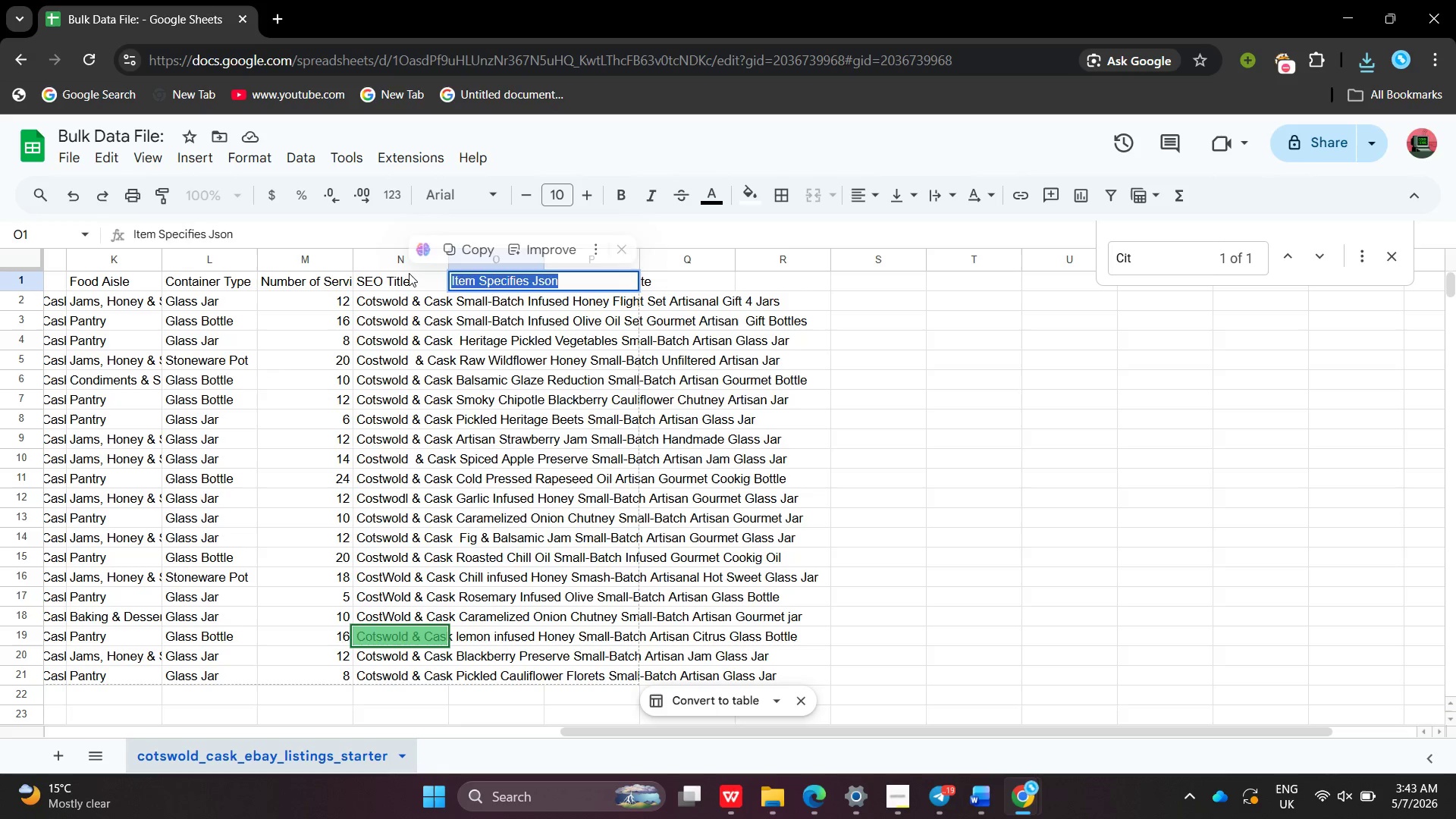 
key(Backspace)
 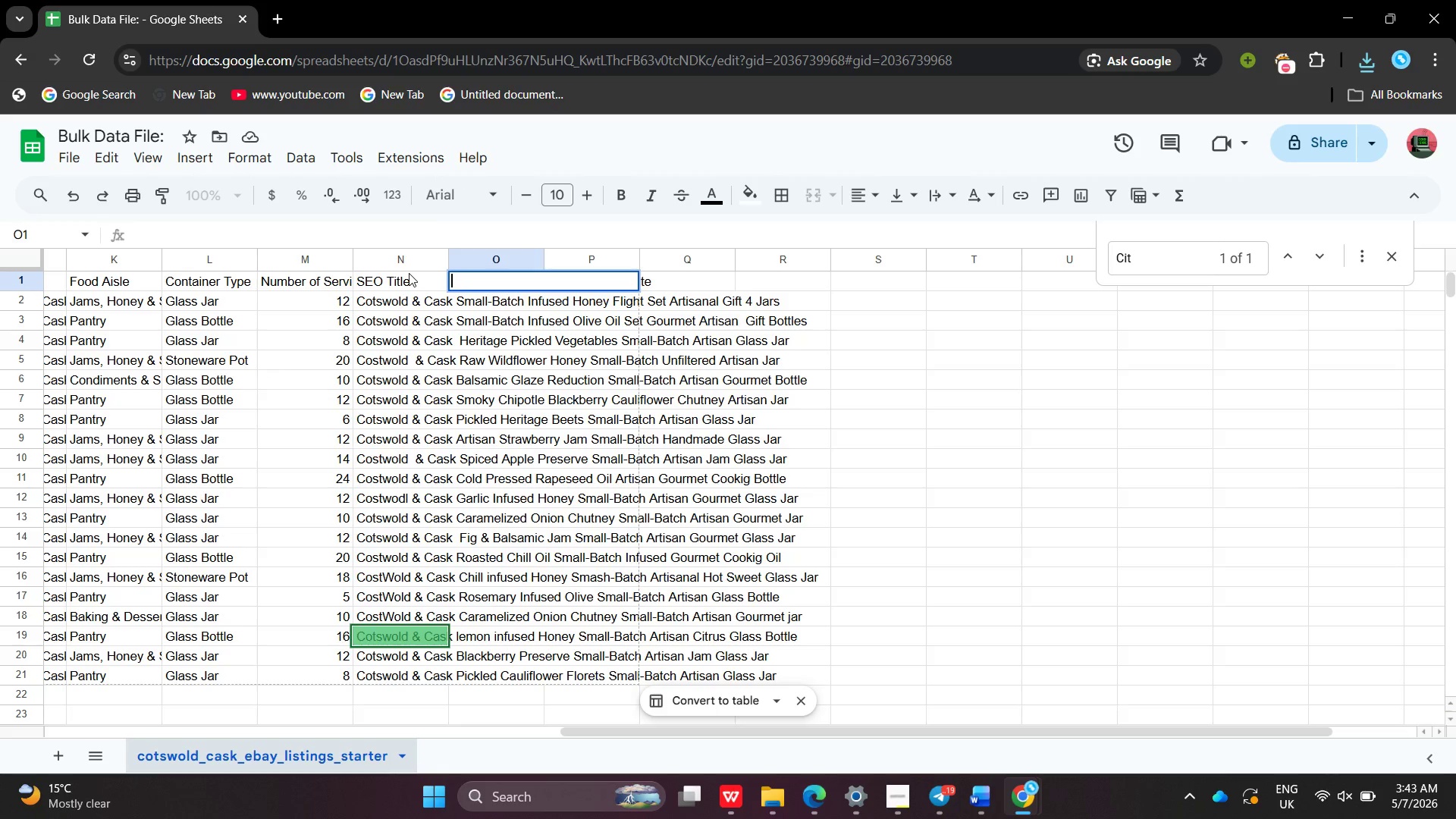 
key(Backspace)
 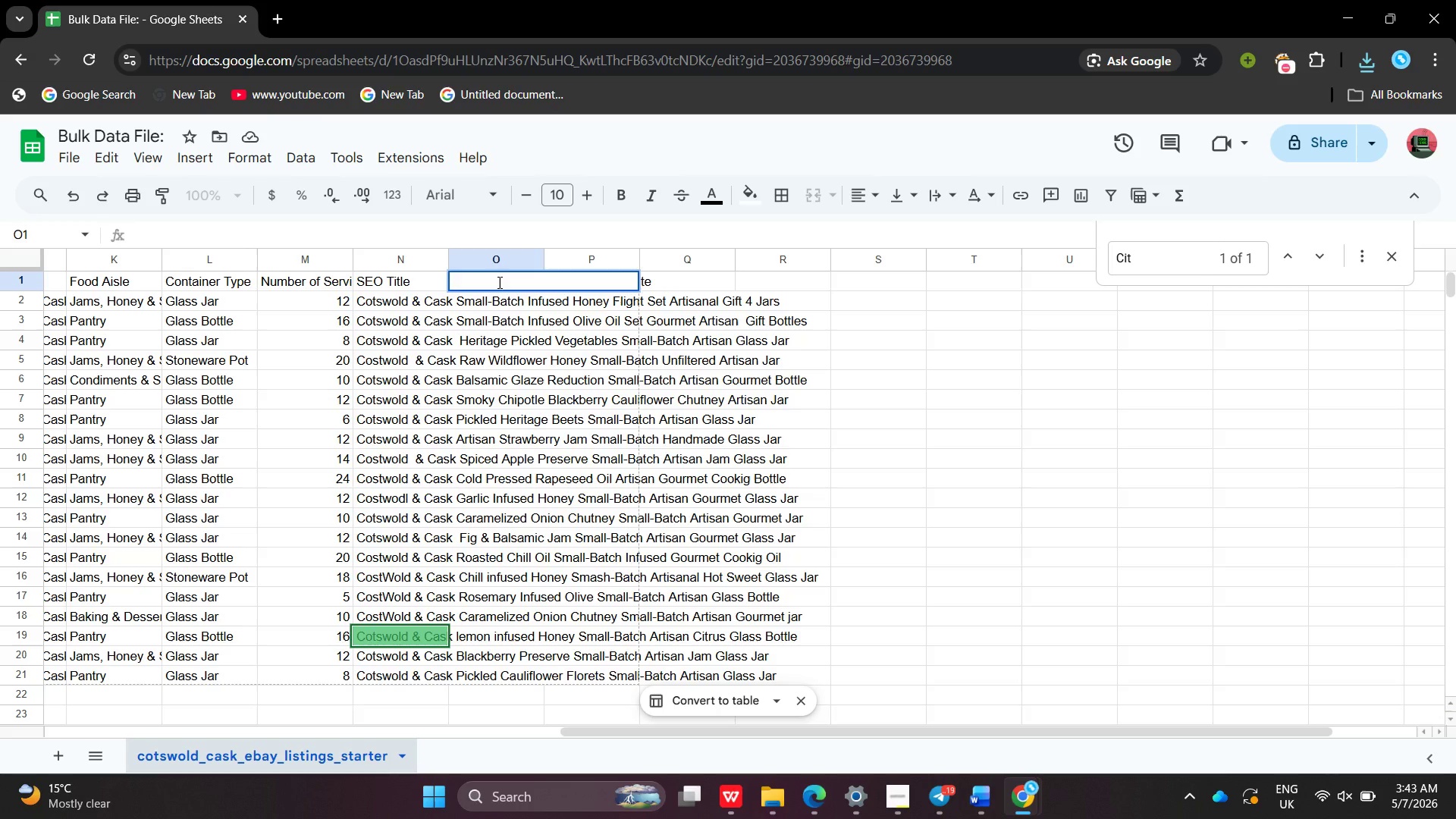 
right_click([498, 282])
 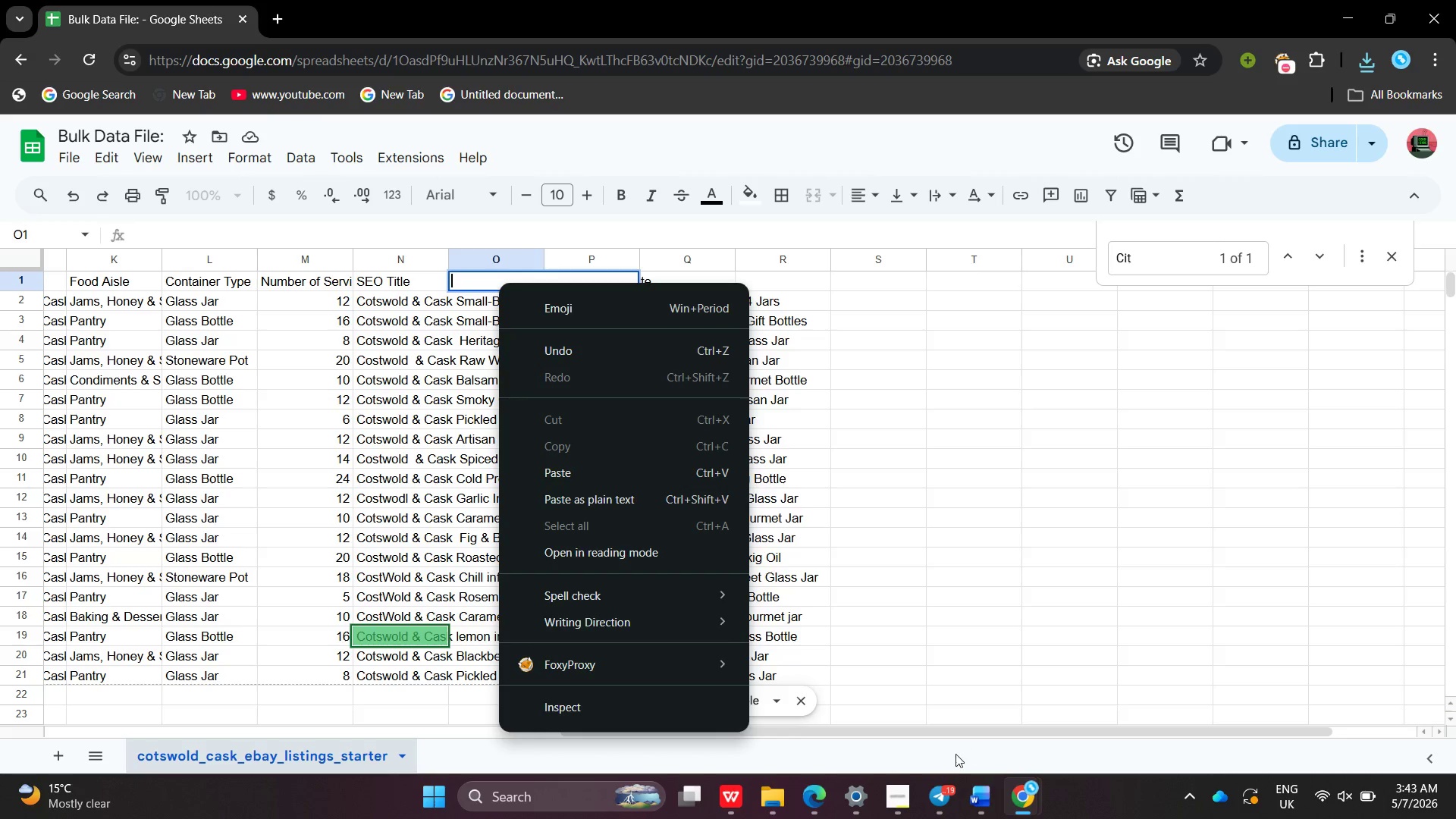 